 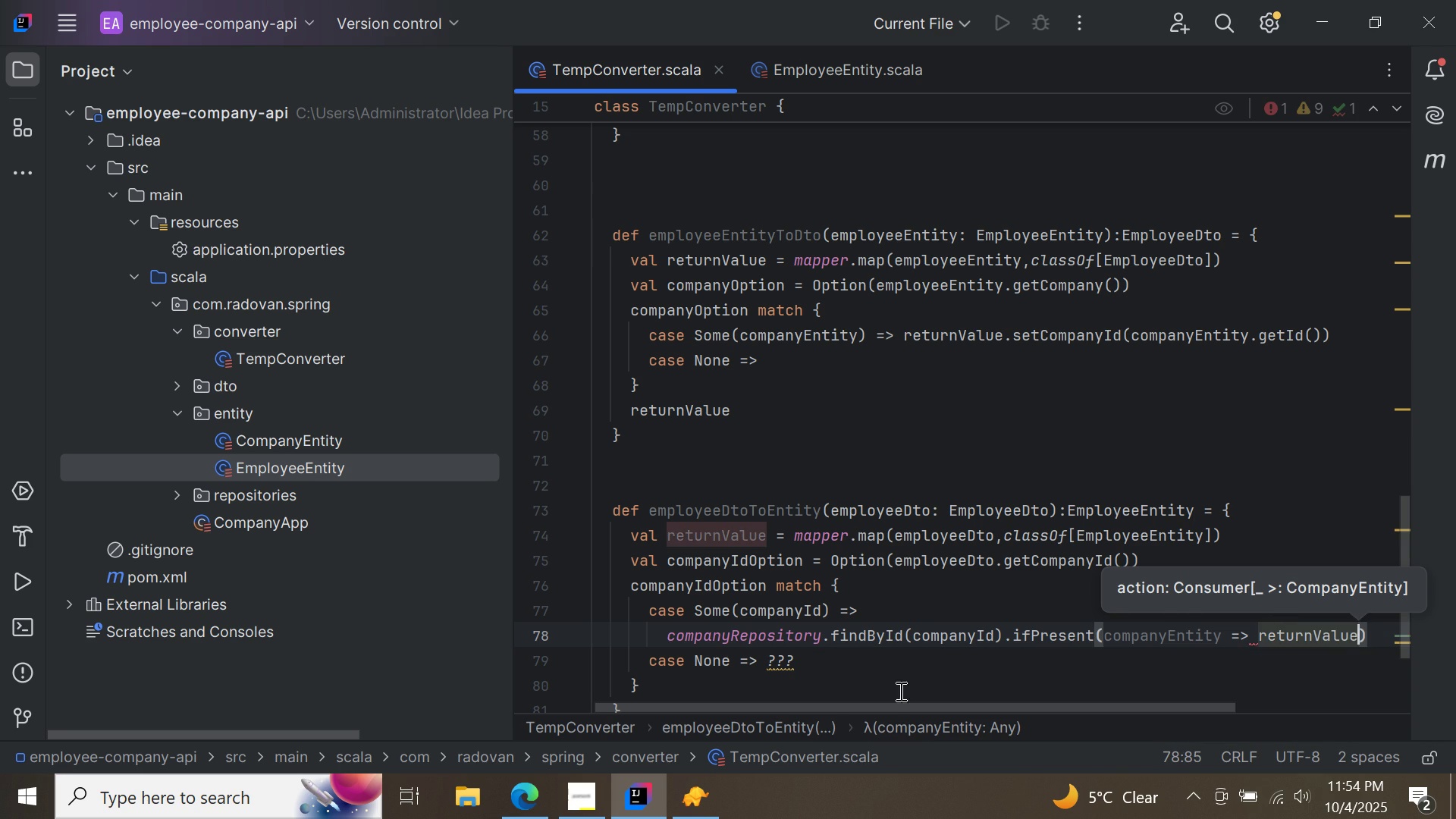 
key(Period)
 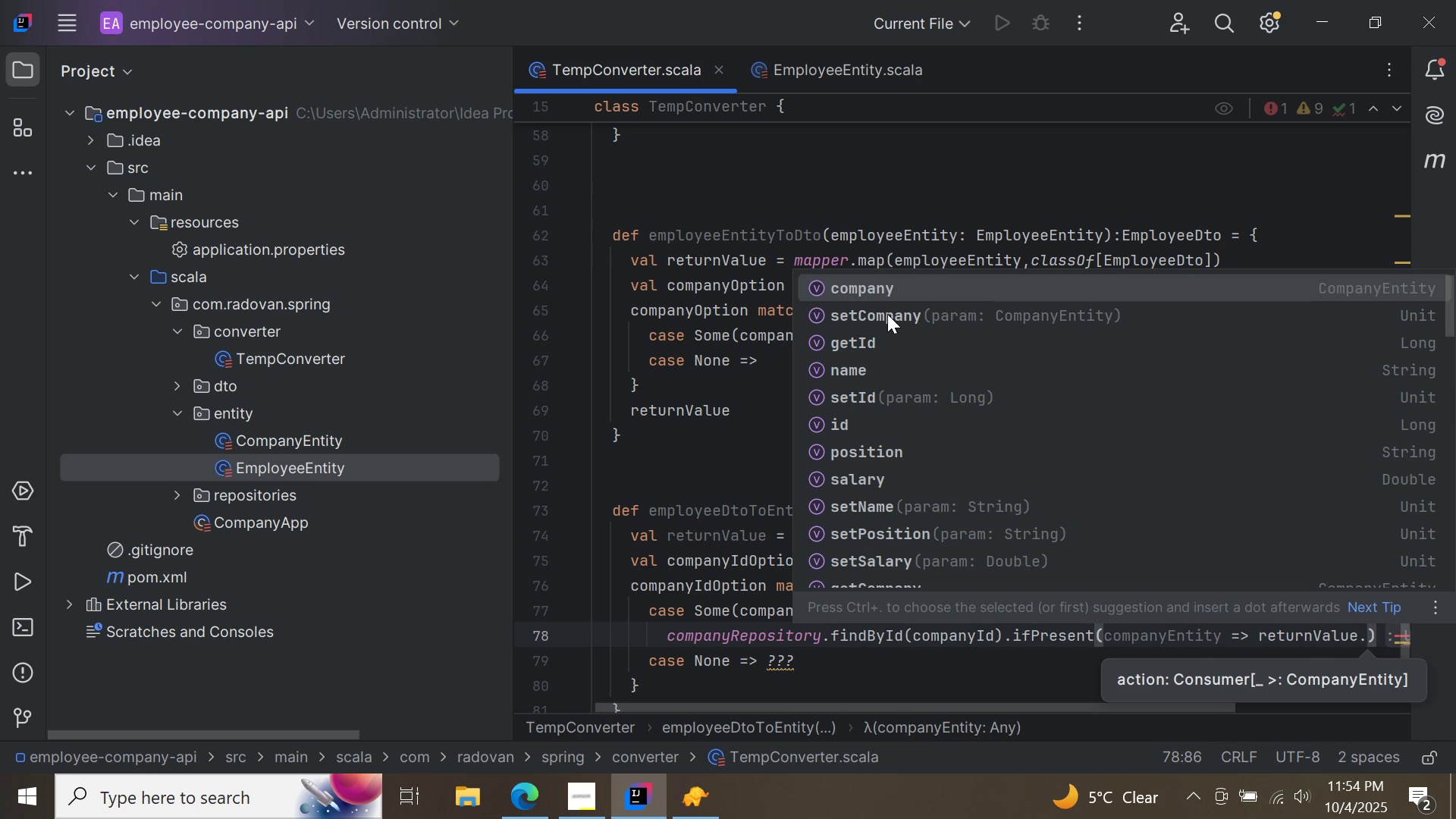 
double_click([894, 317])
 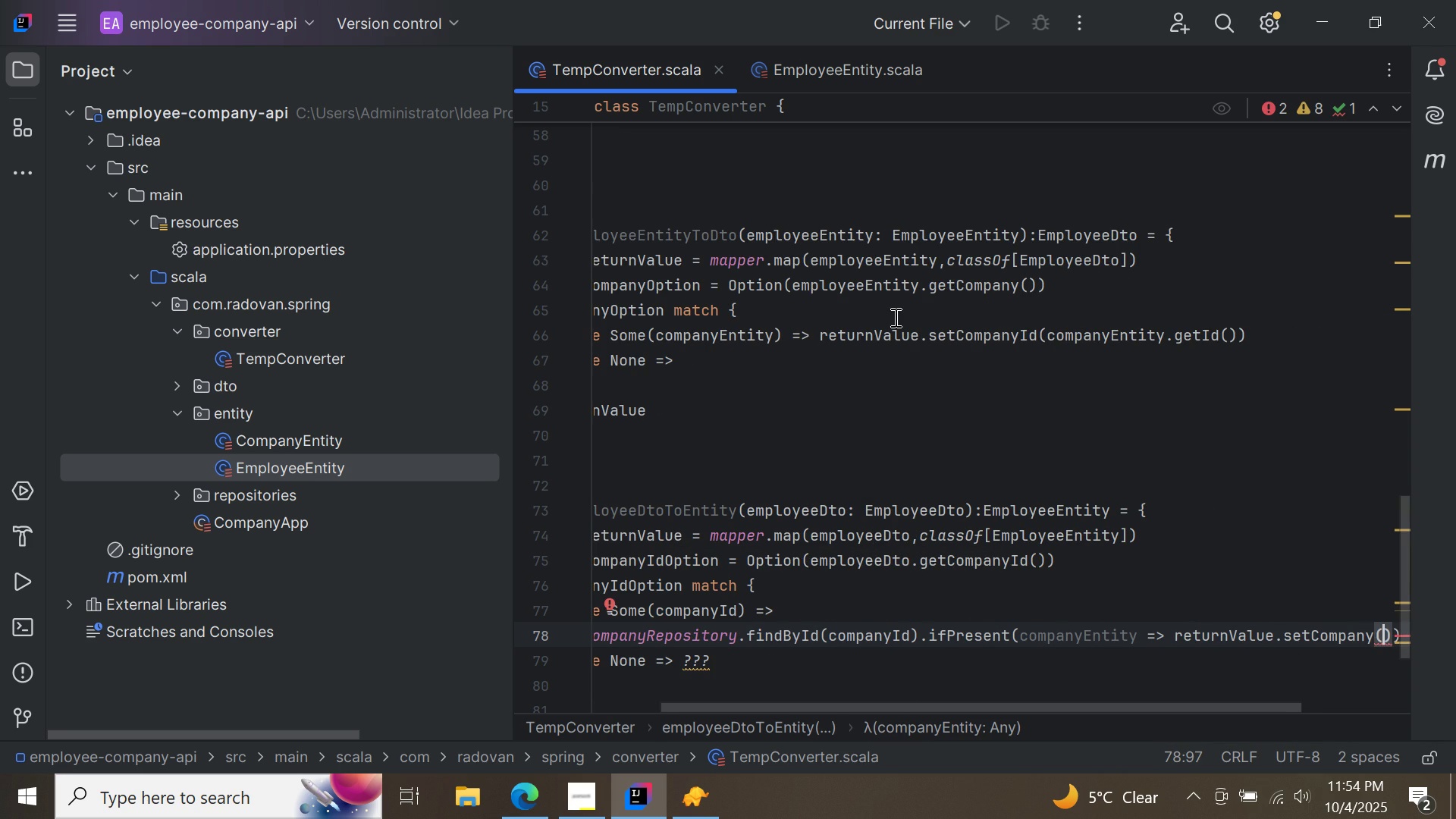 
type(co)
 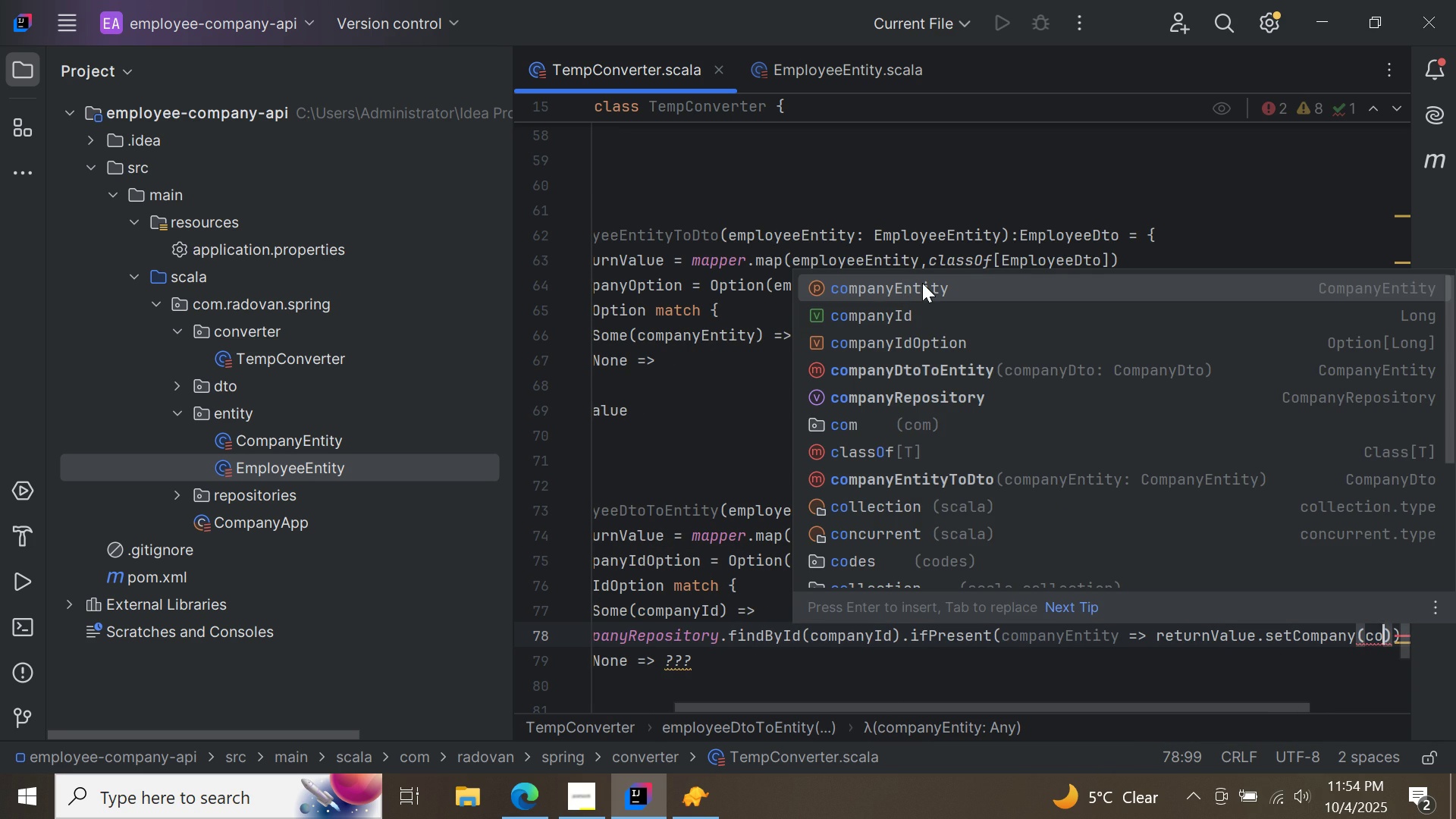 
double_click([922, 283])